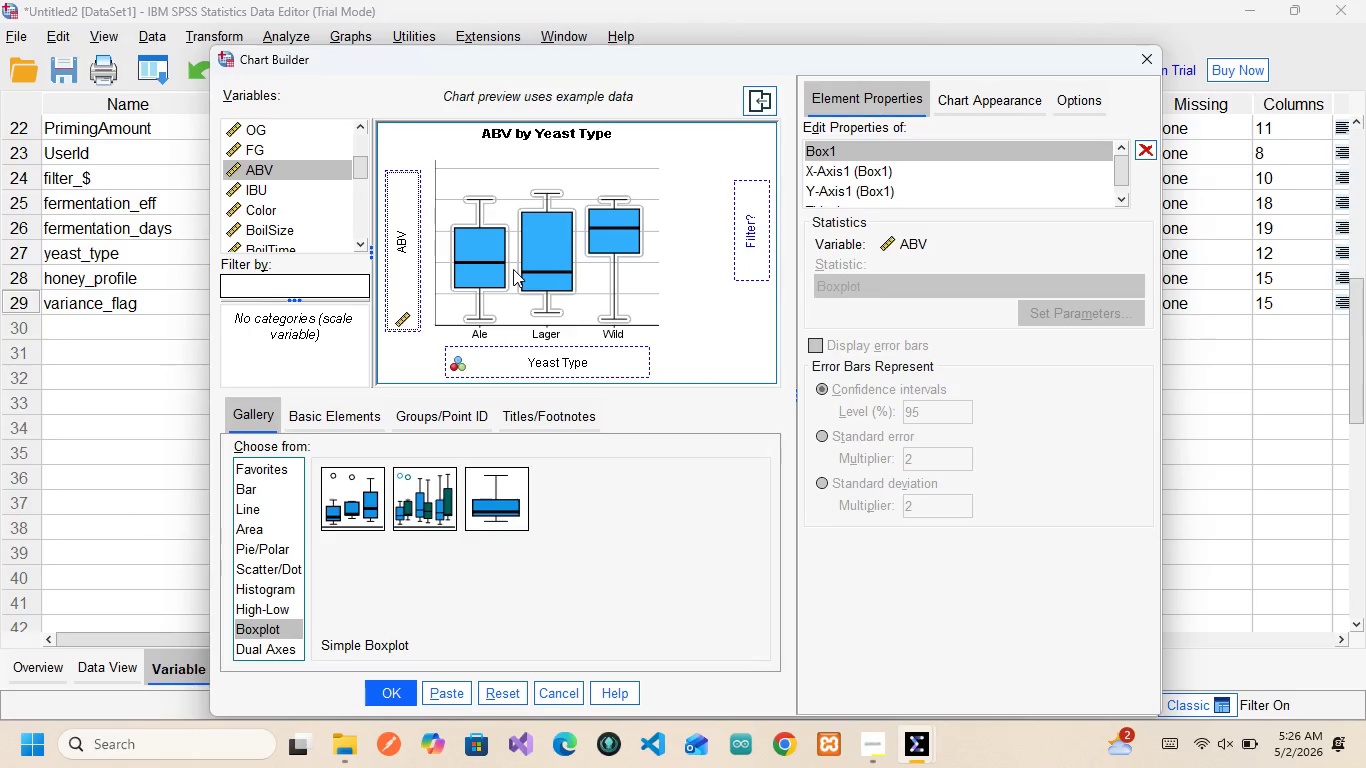 
left_click([444, 691])
 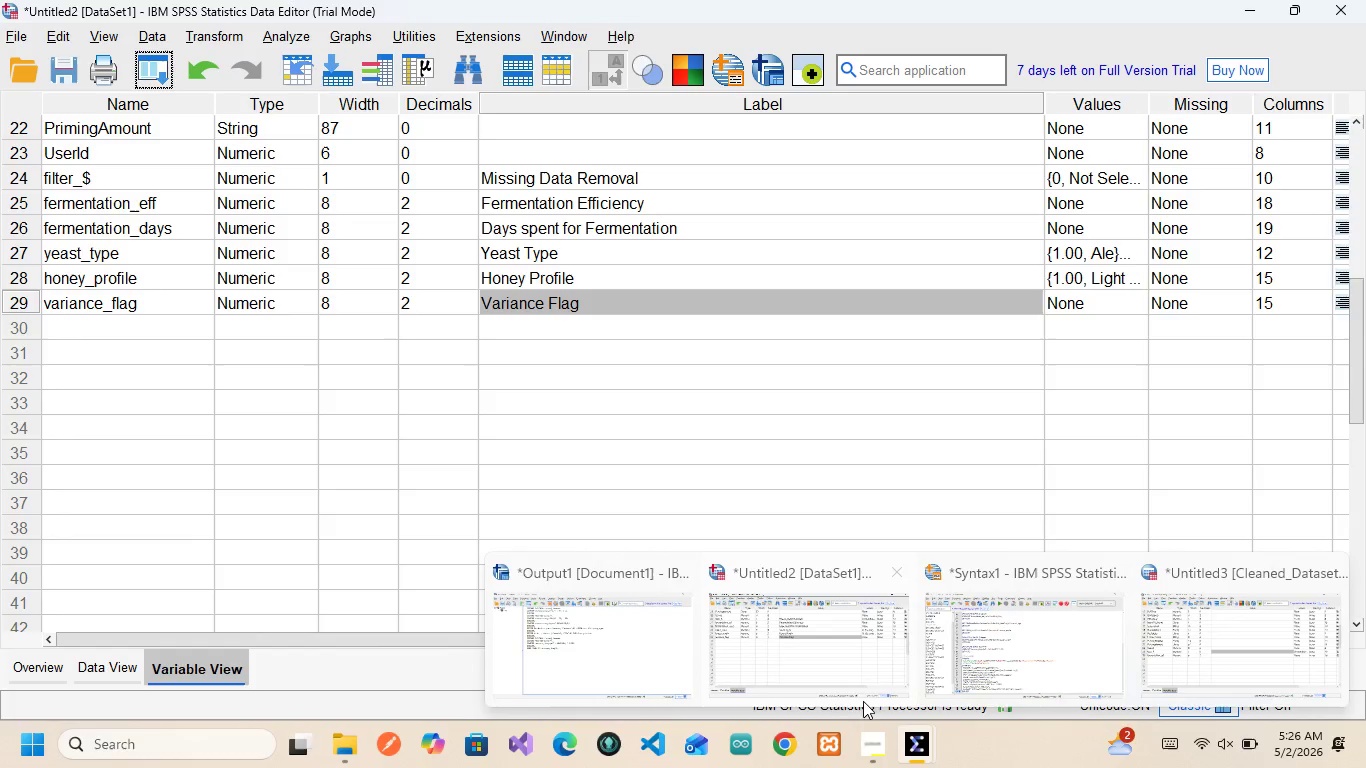 
wait(6.62)
 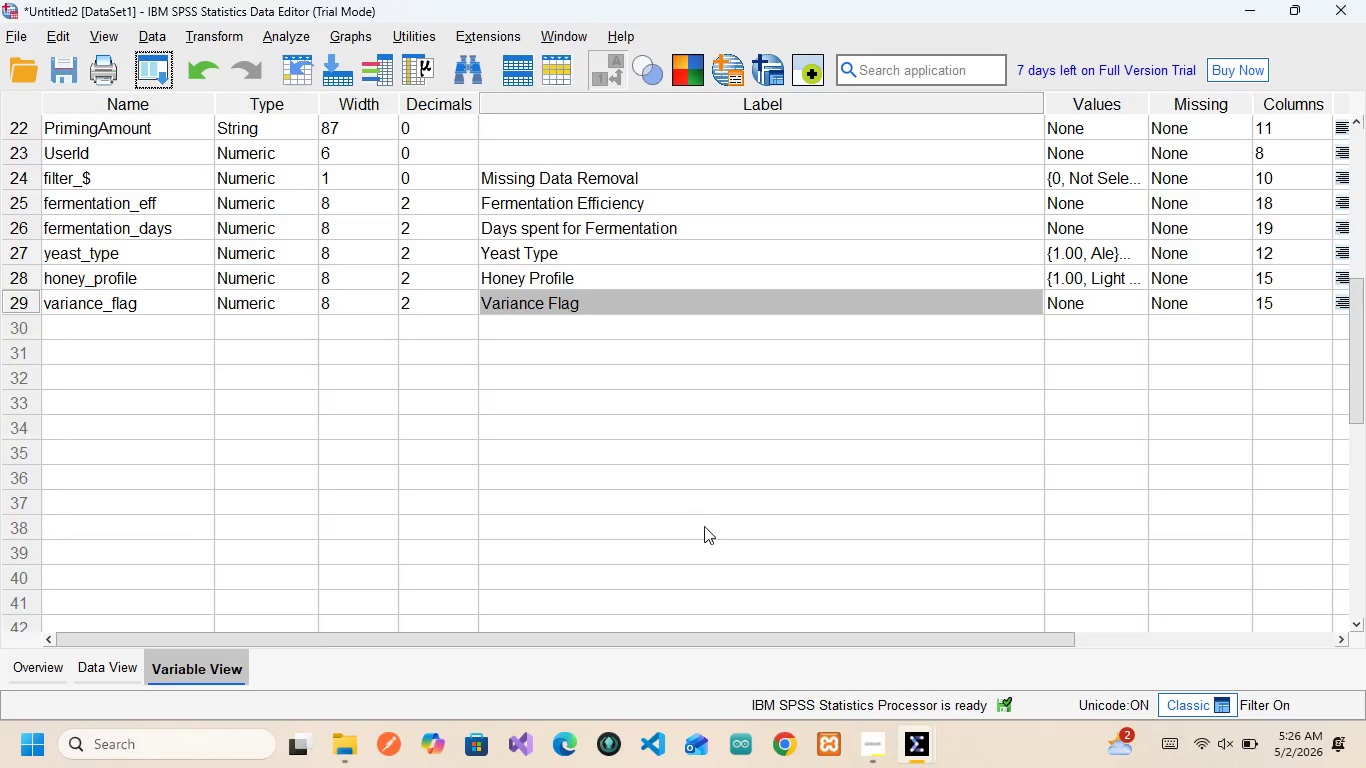 
left_click([1018, 670])
 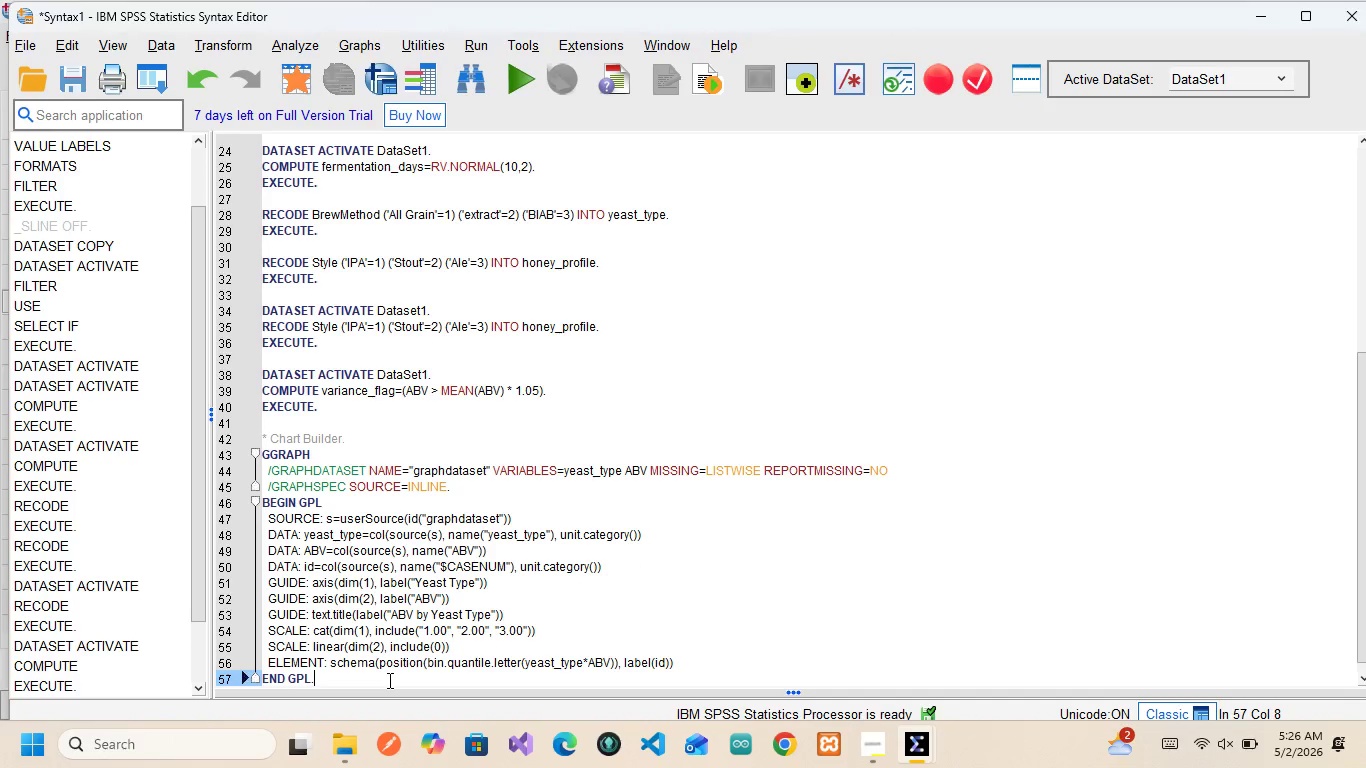 
left_click_drag(start_coordinate=[388, 680], to_coordinate=[256, 440])
 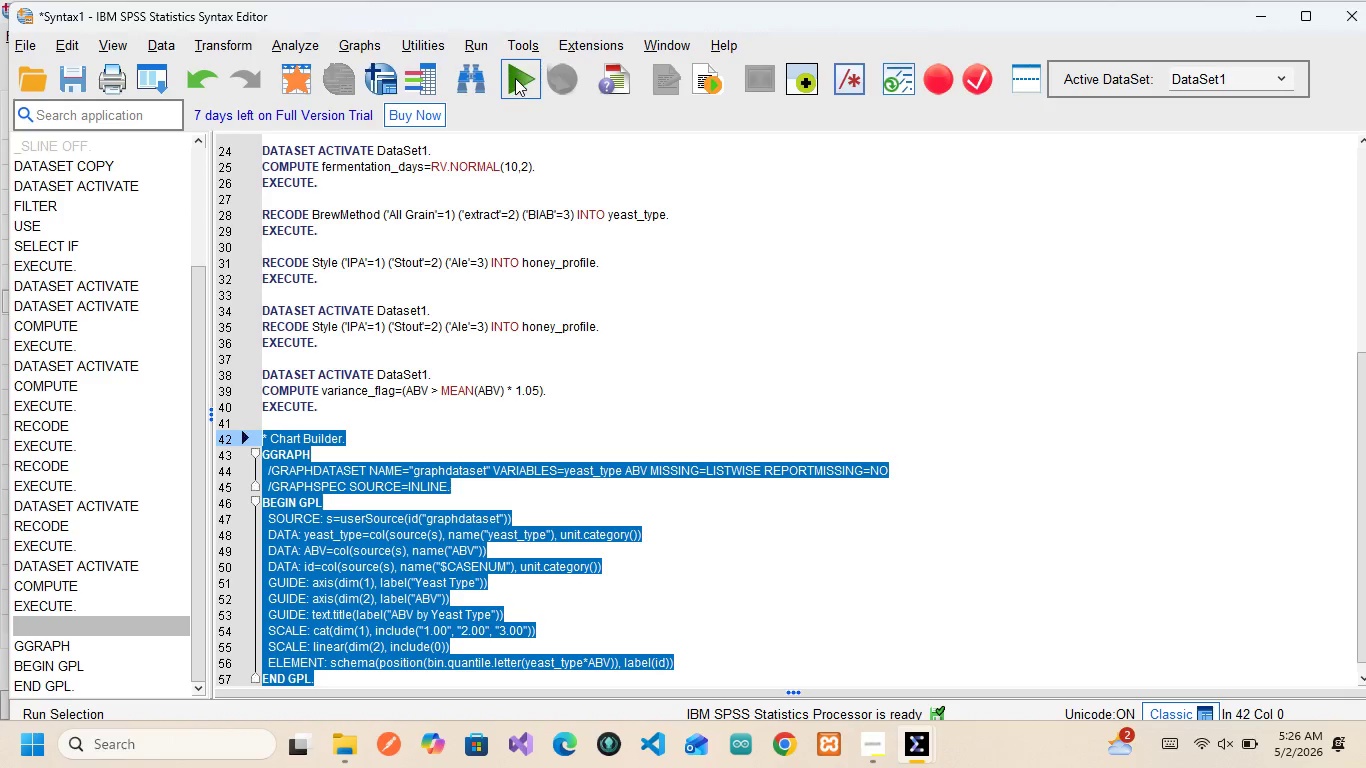 
left_click([515, 78])
 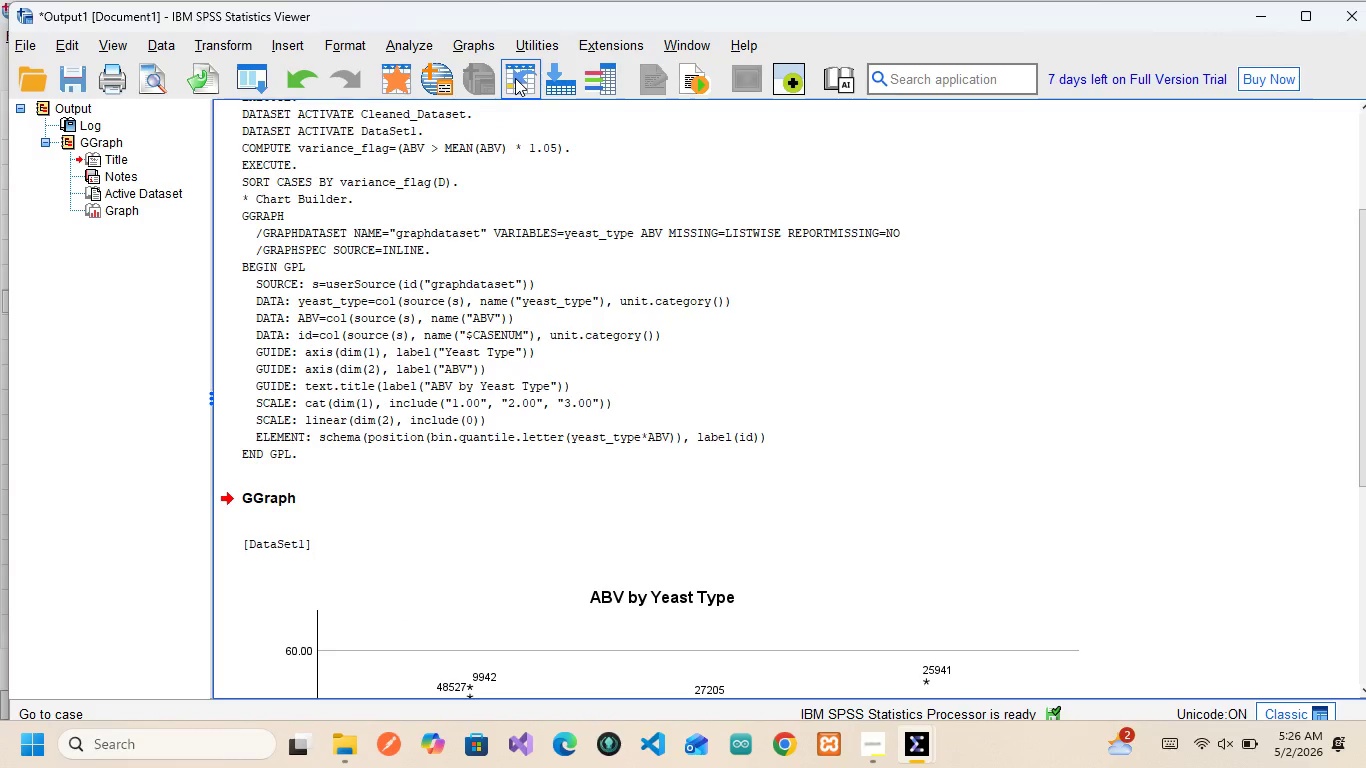 
wait(14.16)
 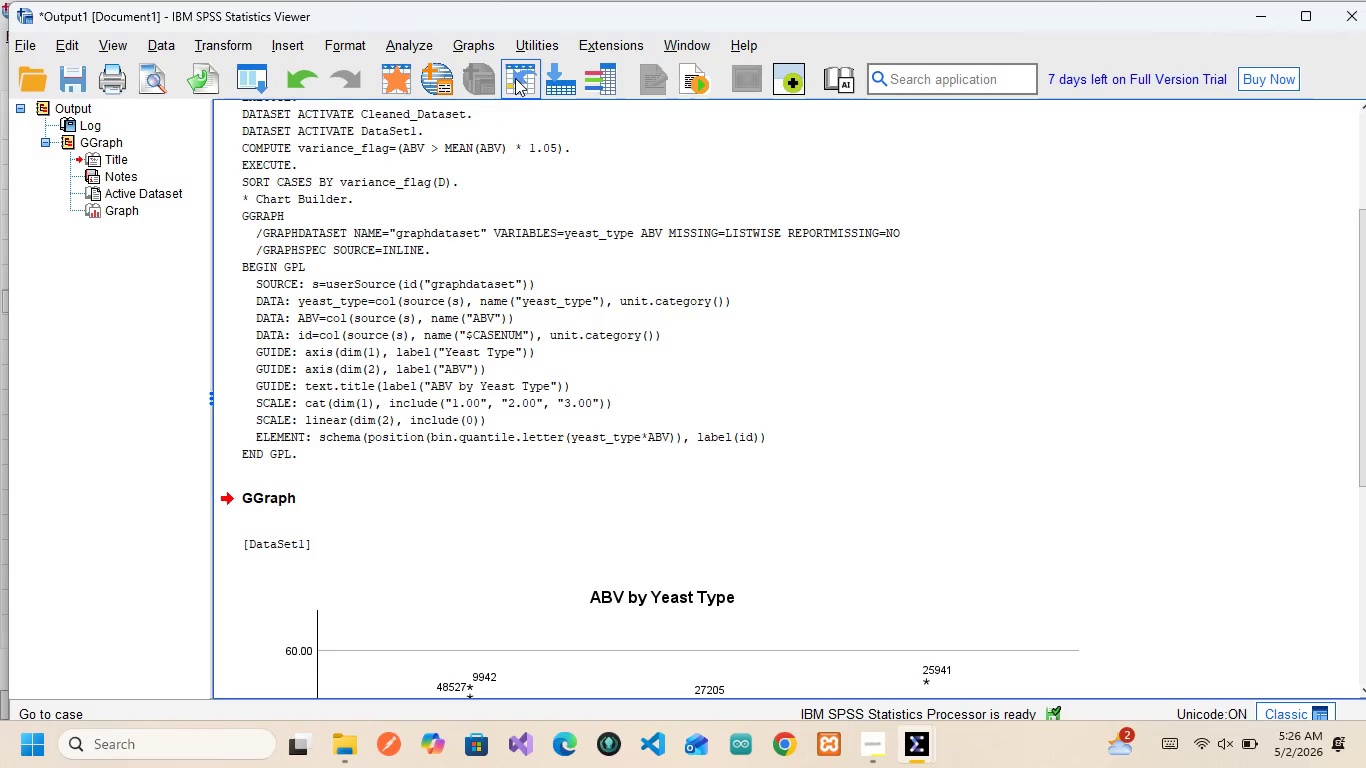 
scroll: coordinate [746, 342], scroll_direction: down, amount: 7.0
 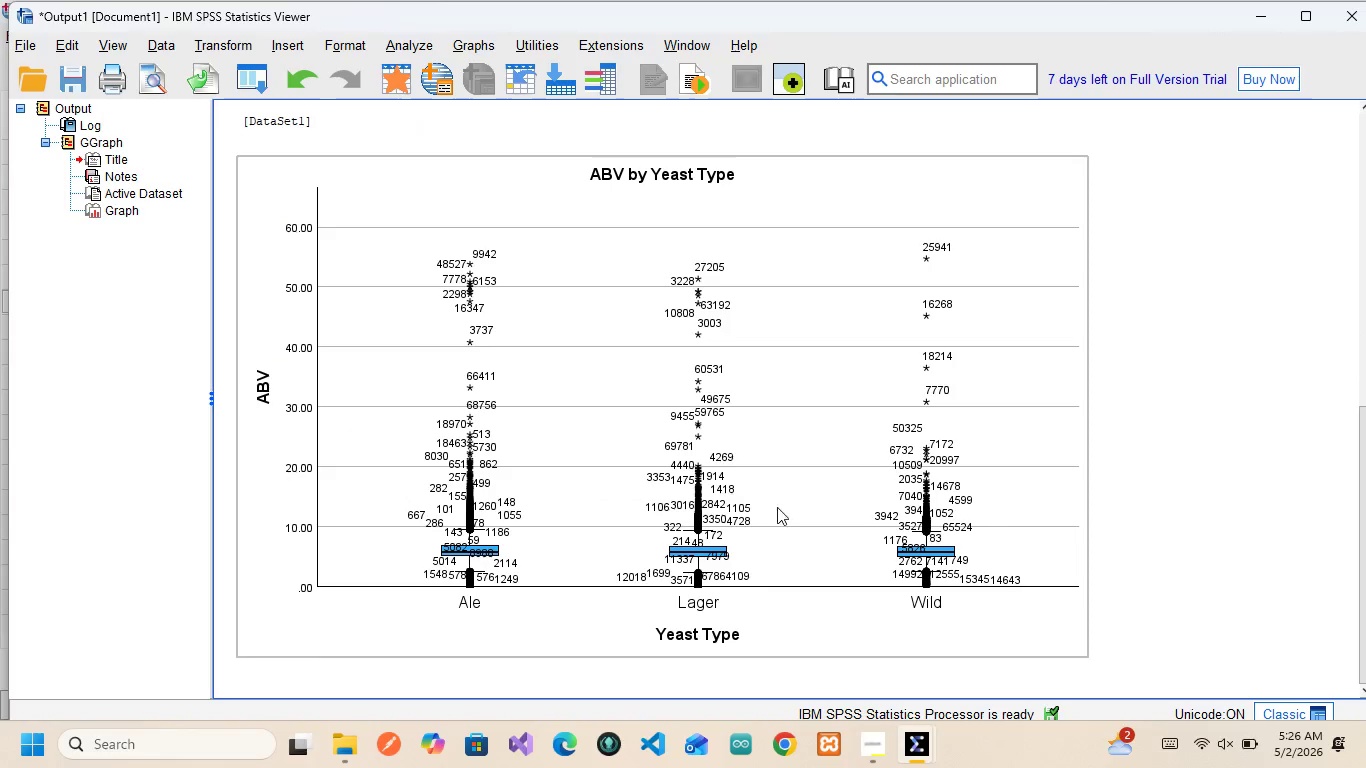 
mouse_move([915, 527])
 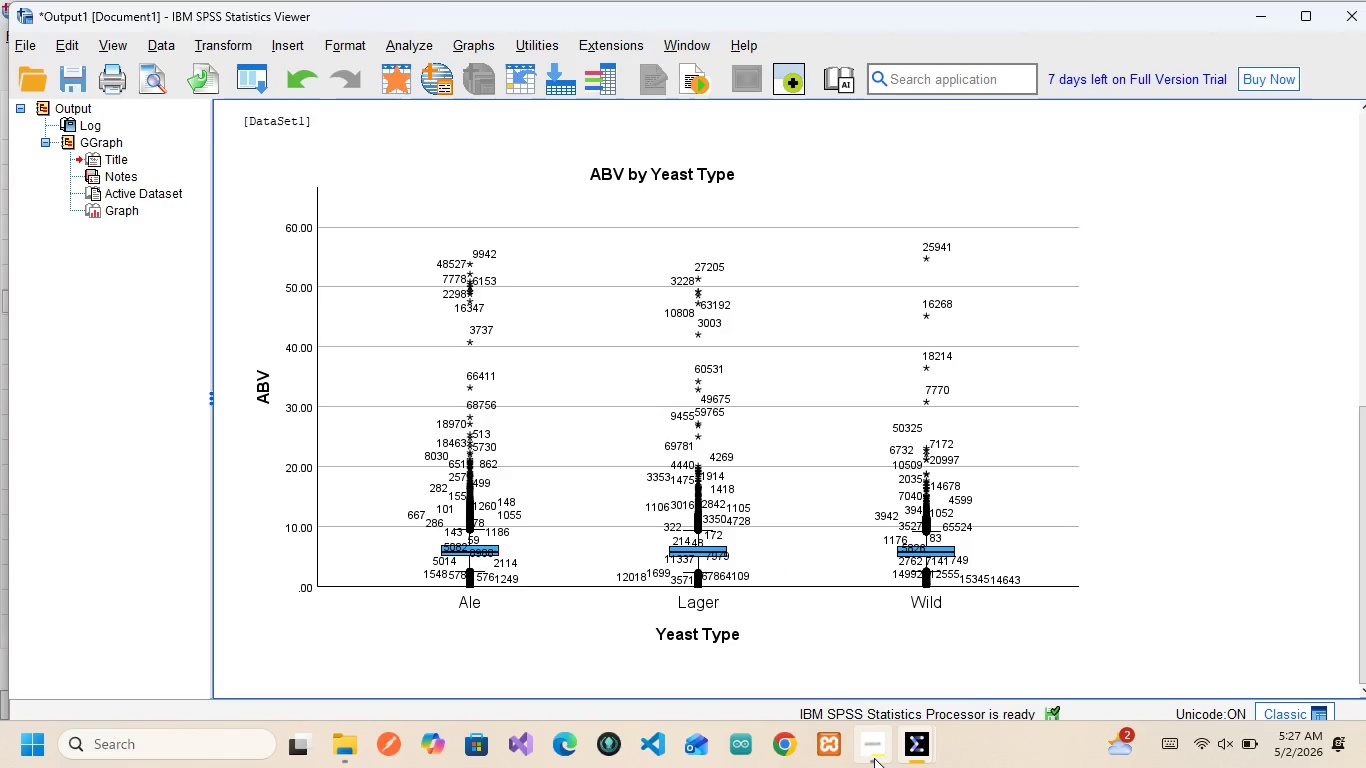 
left_click([871, 756])